 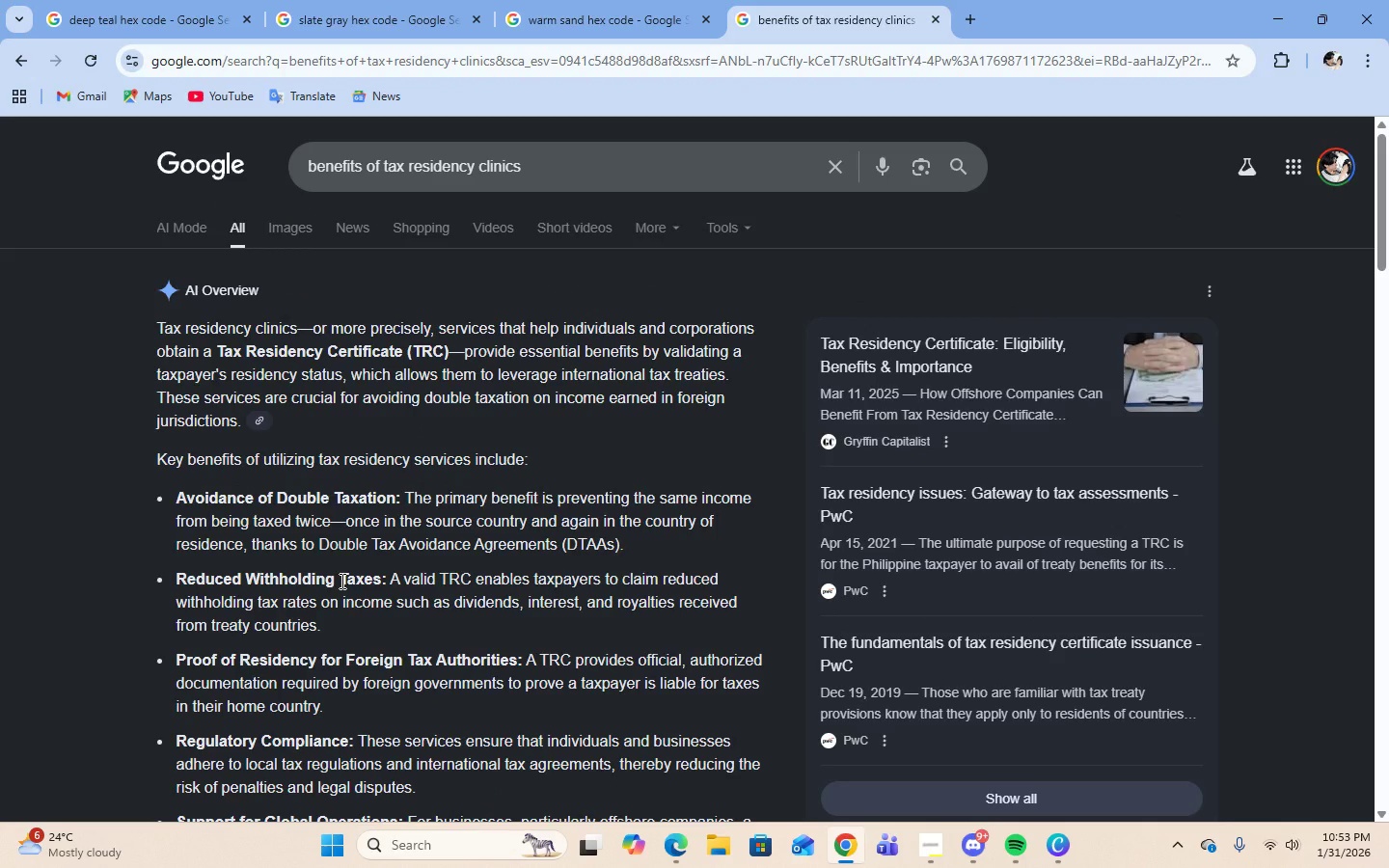 
left_click([1052, 848])
 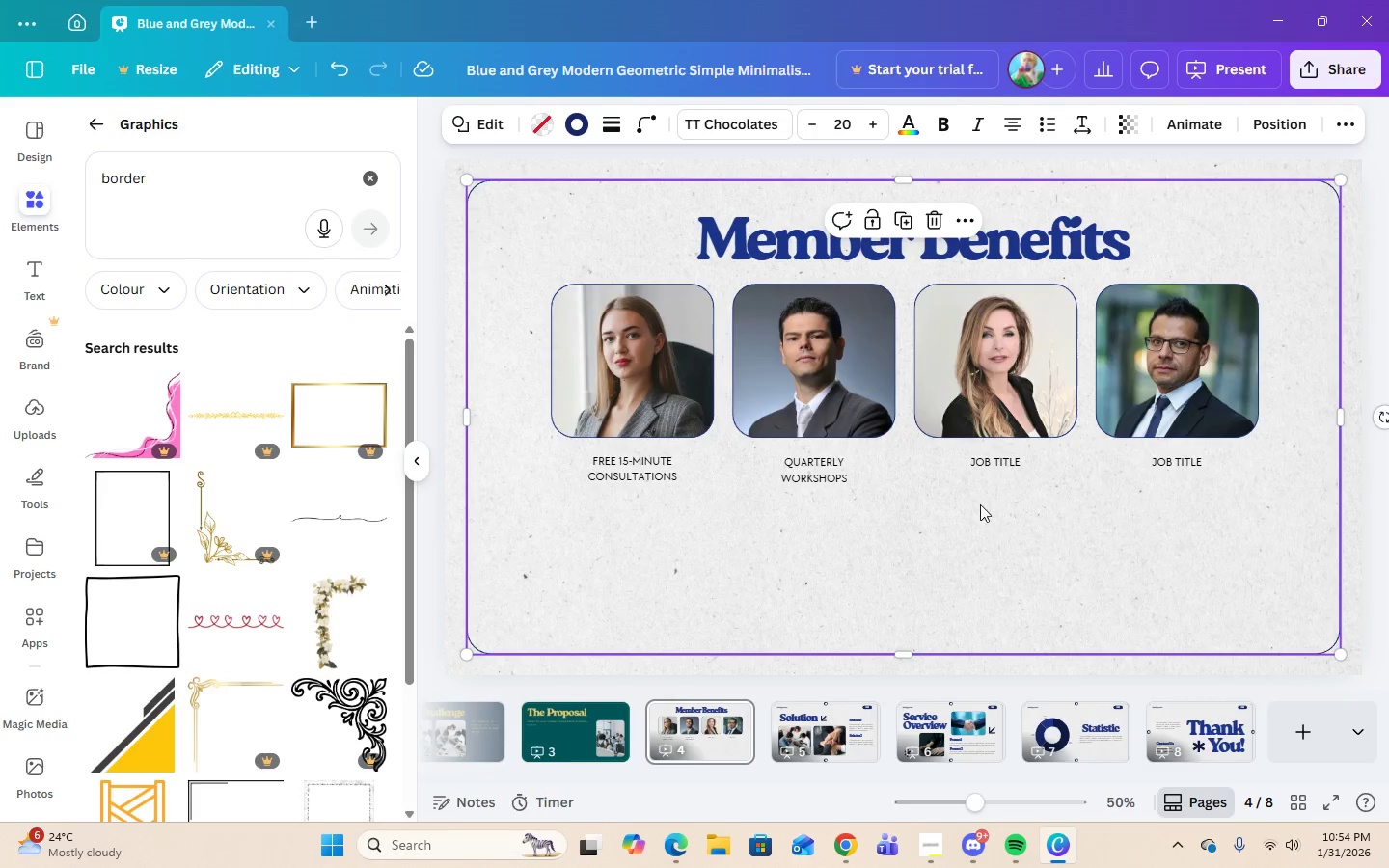 
left_click([990, 470])
 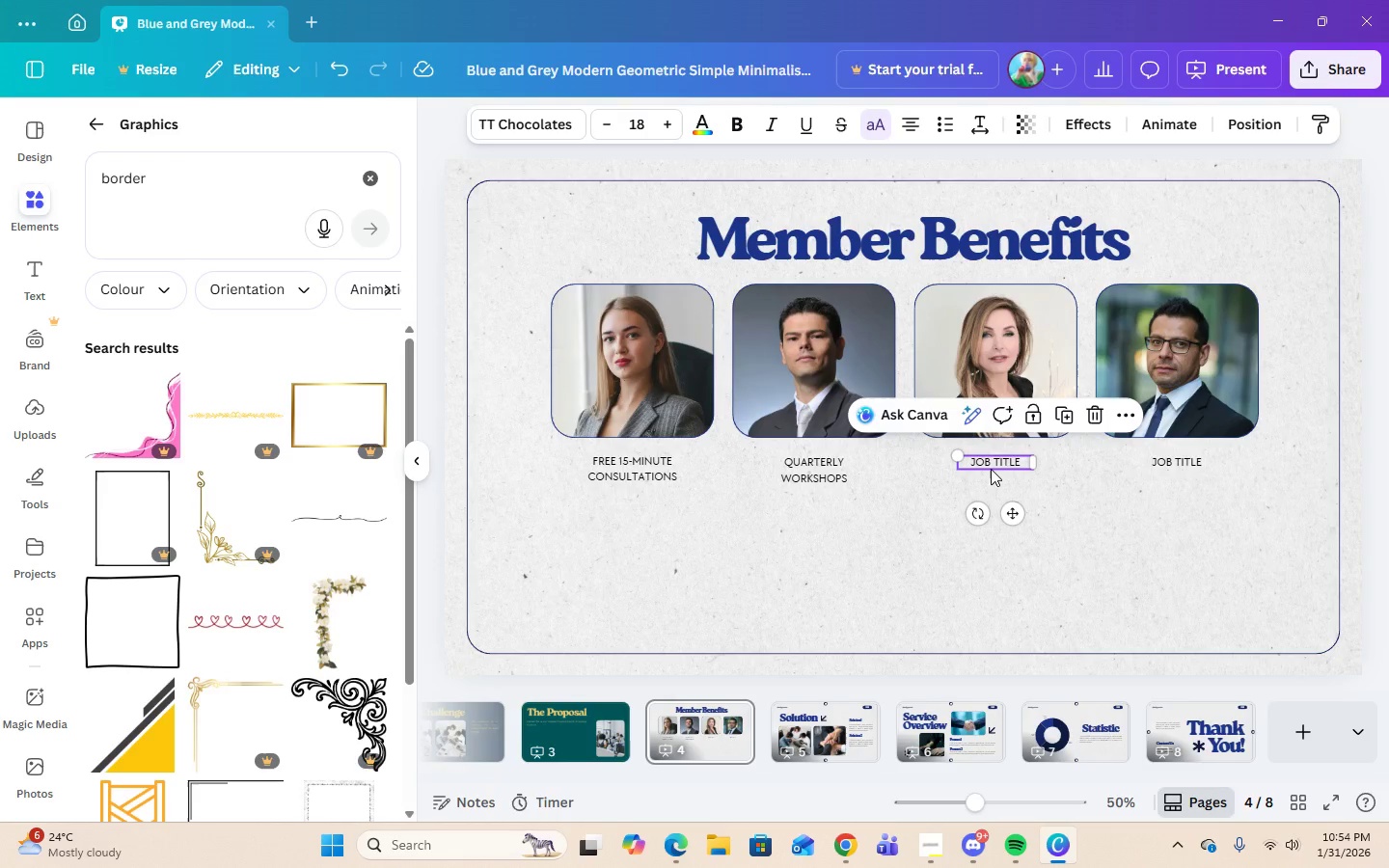 
left_click([991, 469])
 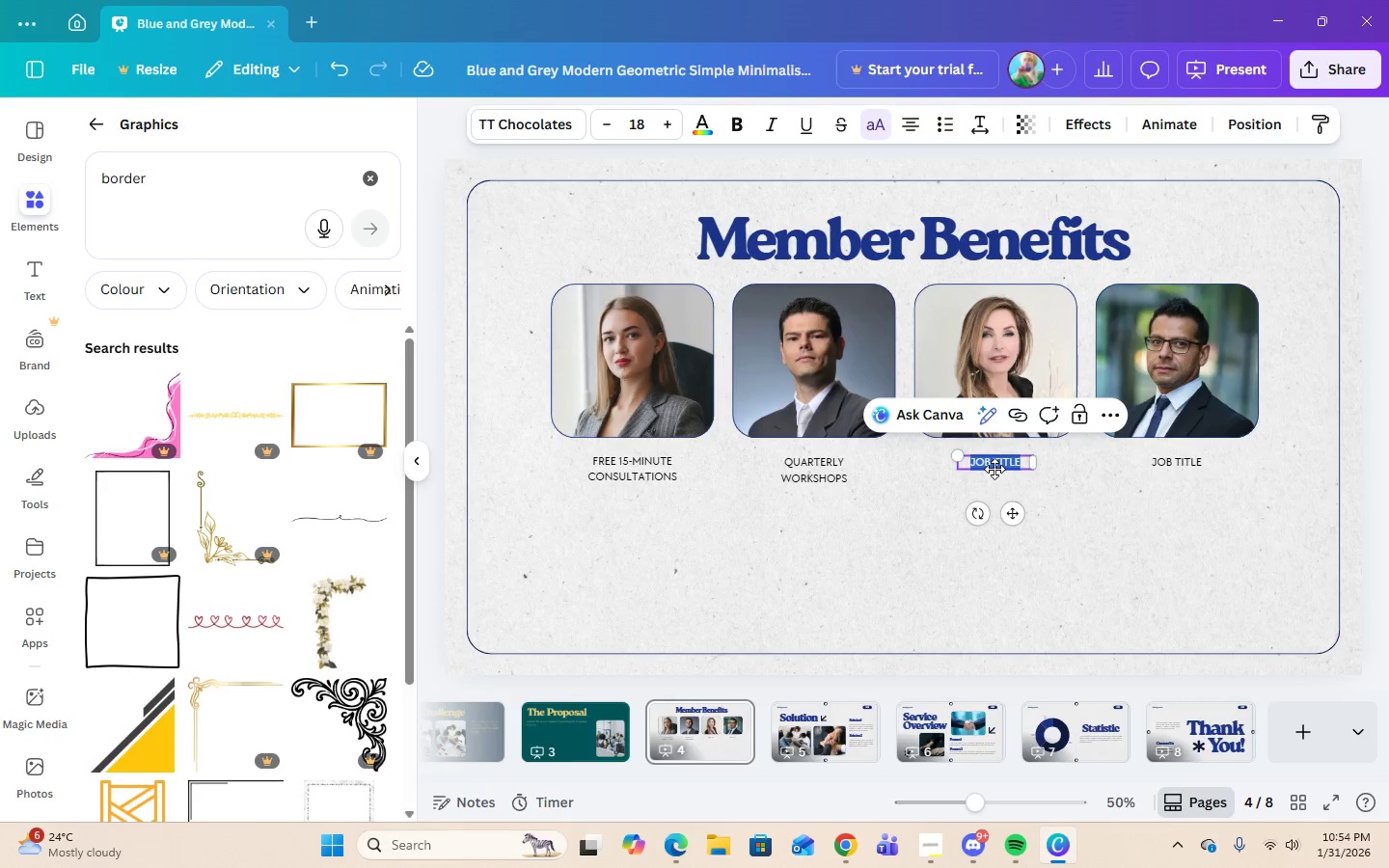 
type(avoidance of double taxation )
 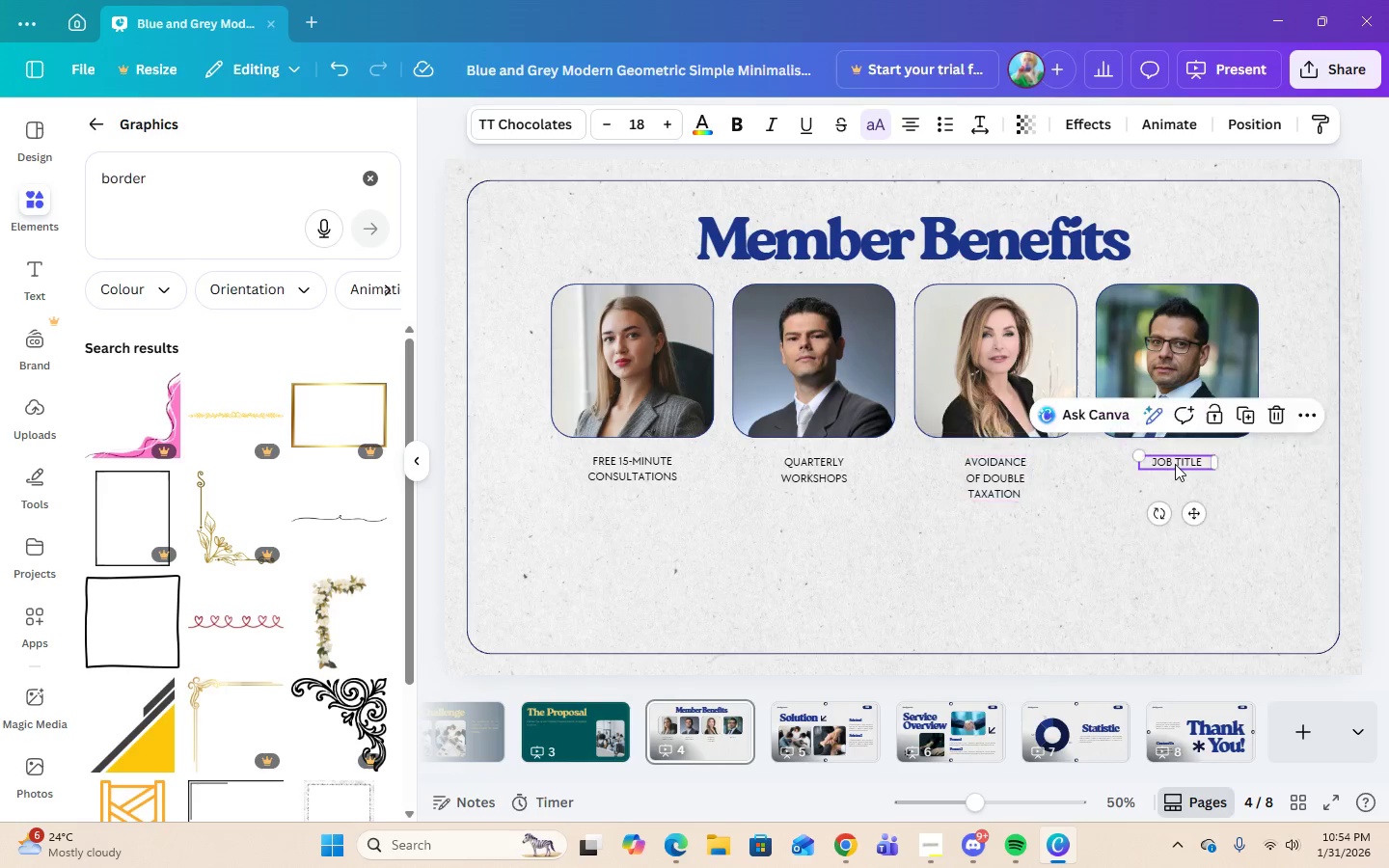 
double_click([1175, 464])
 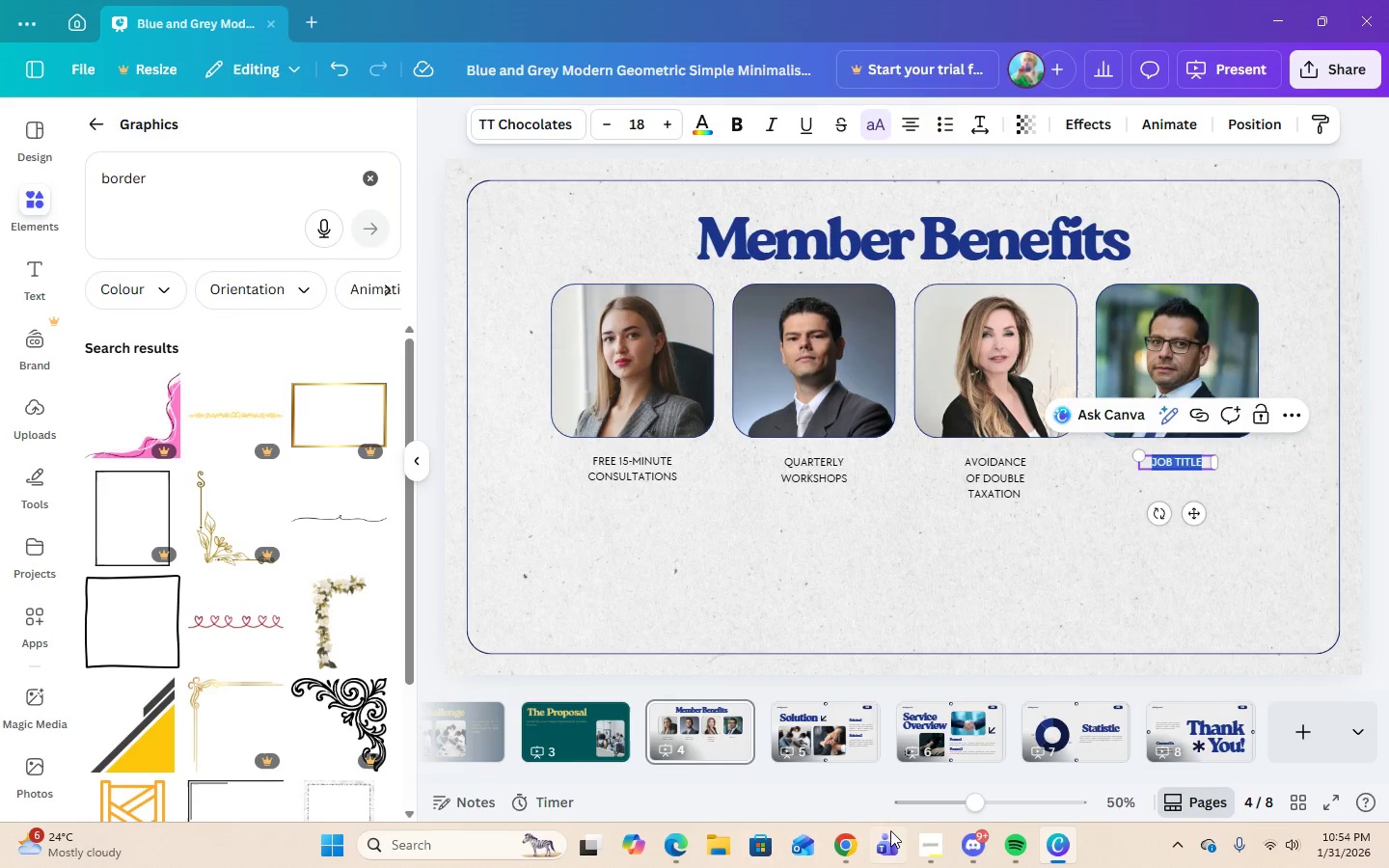 
left_click([849, 848])
 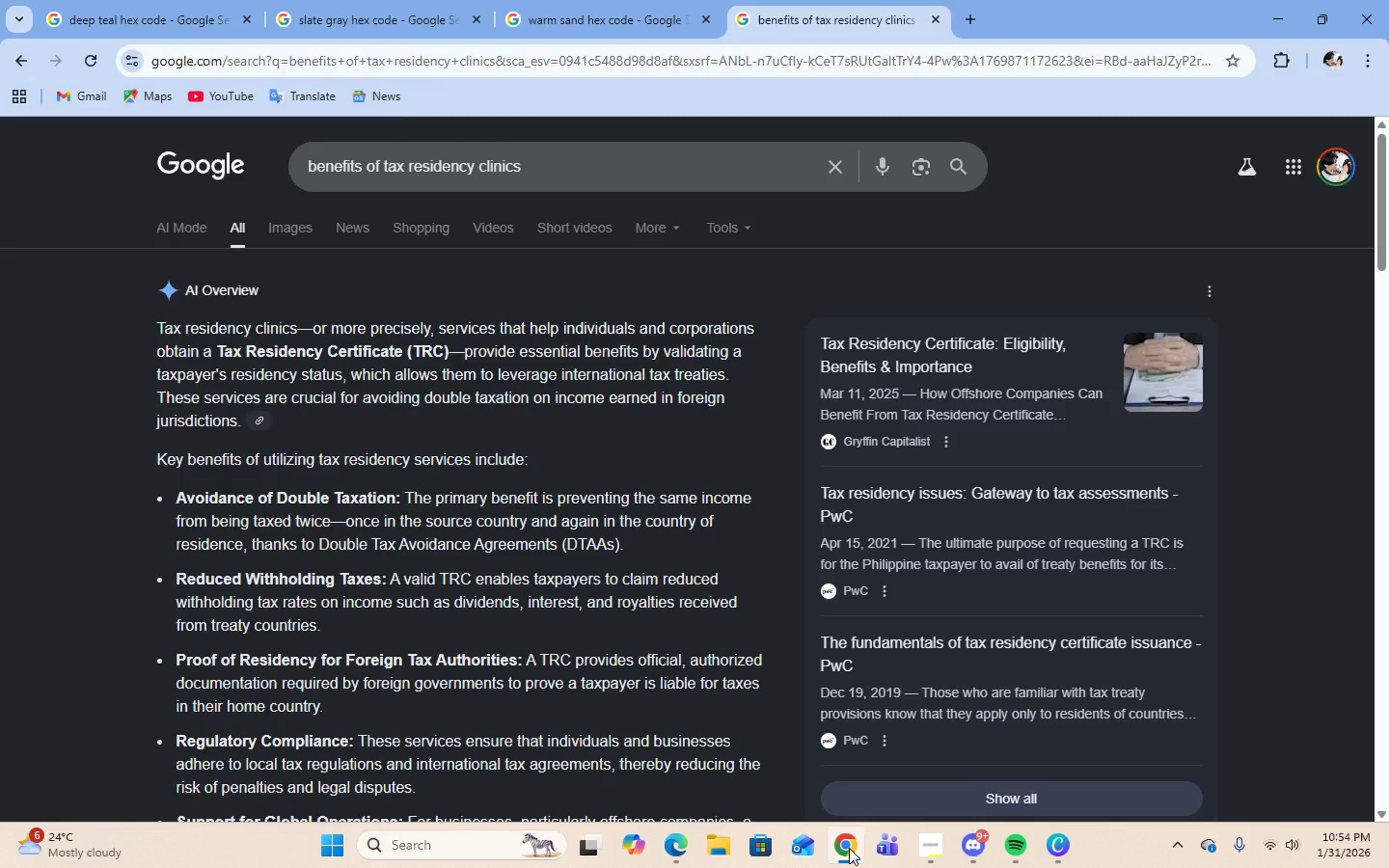 
wait(5.02)
 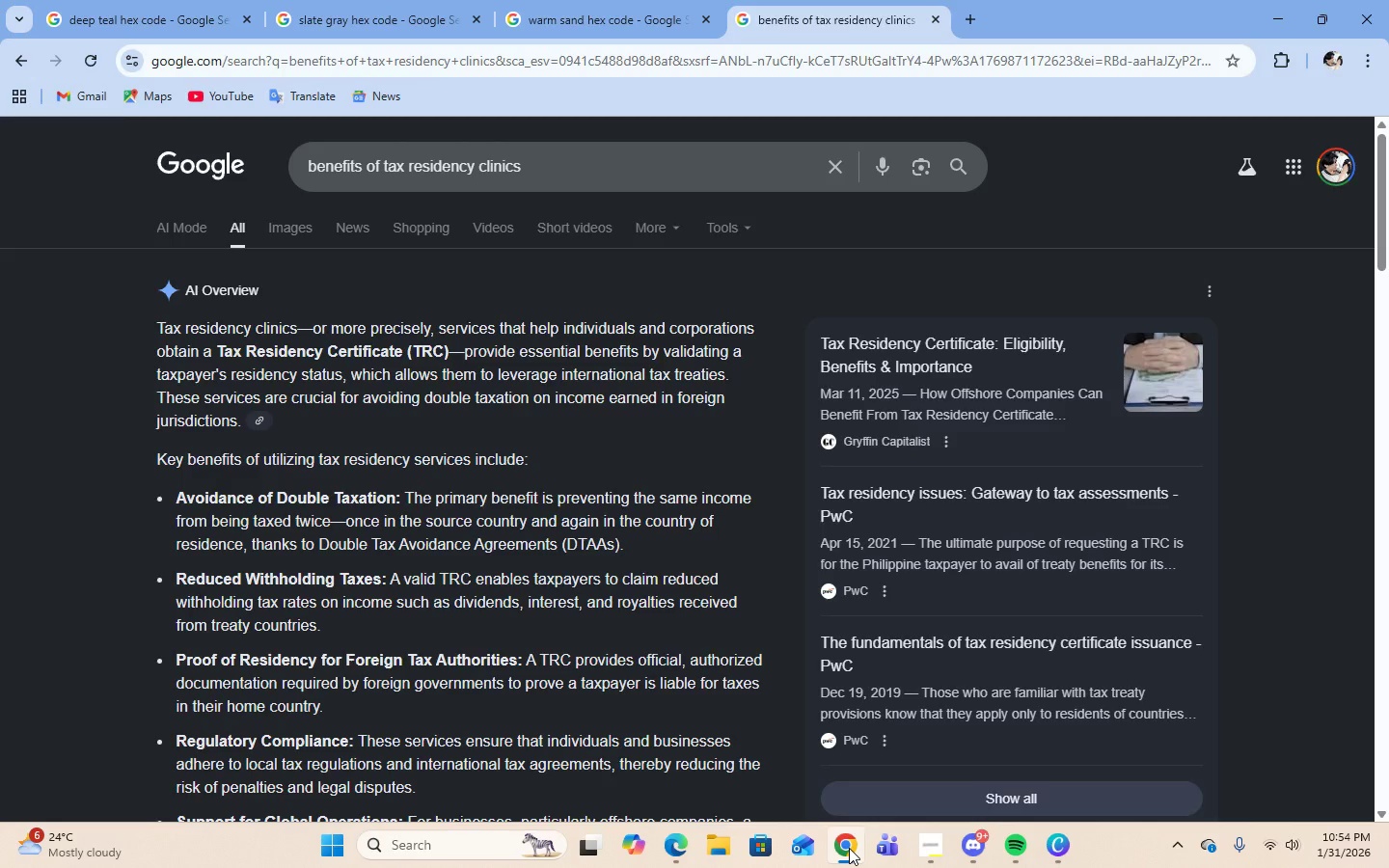 
scroll: coordinate [711, 724], scroll_direction: down, amount: 3.0
 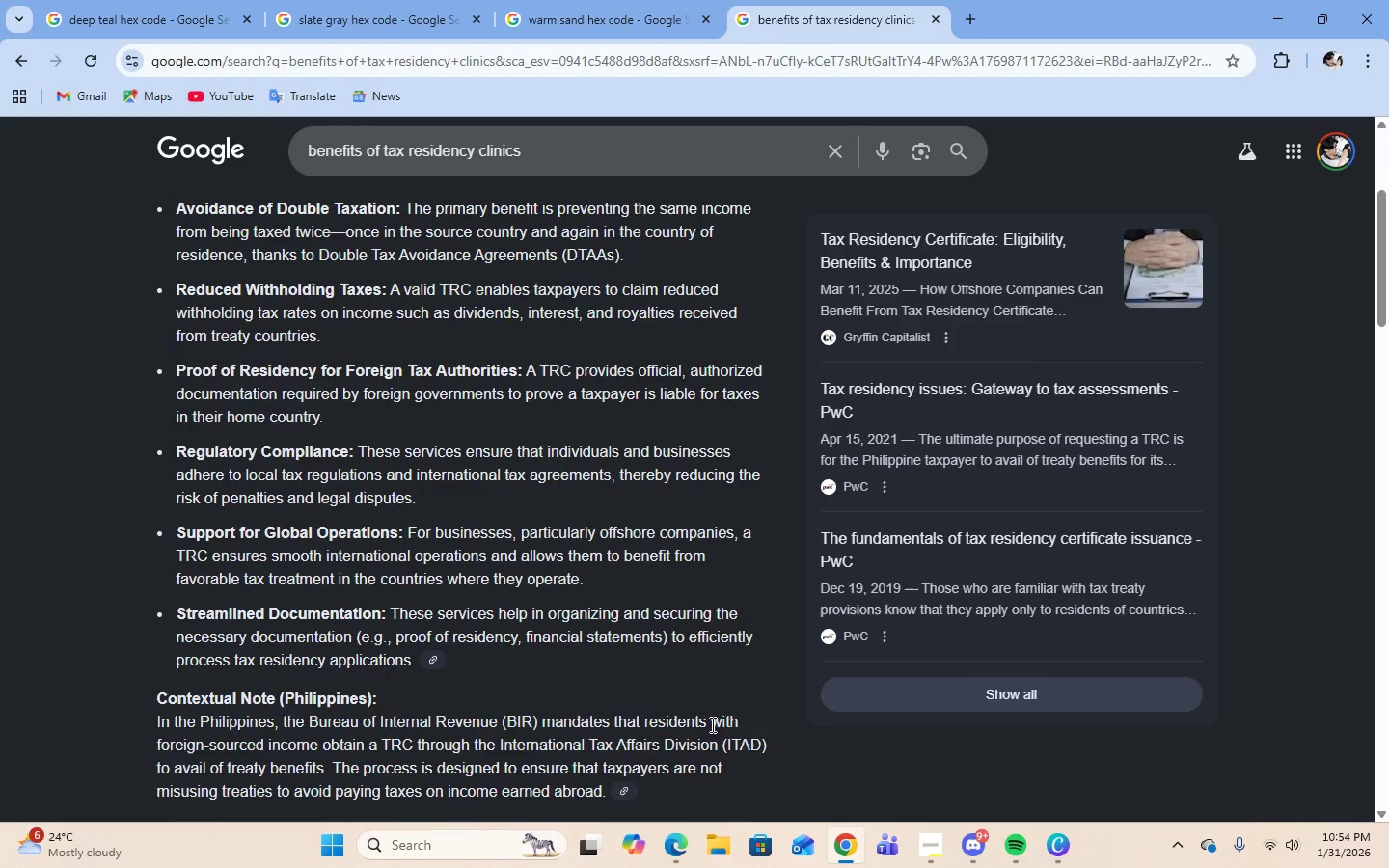 
scroll: coordinate [711, 724], scroll_direction: up, amount: 2.0
 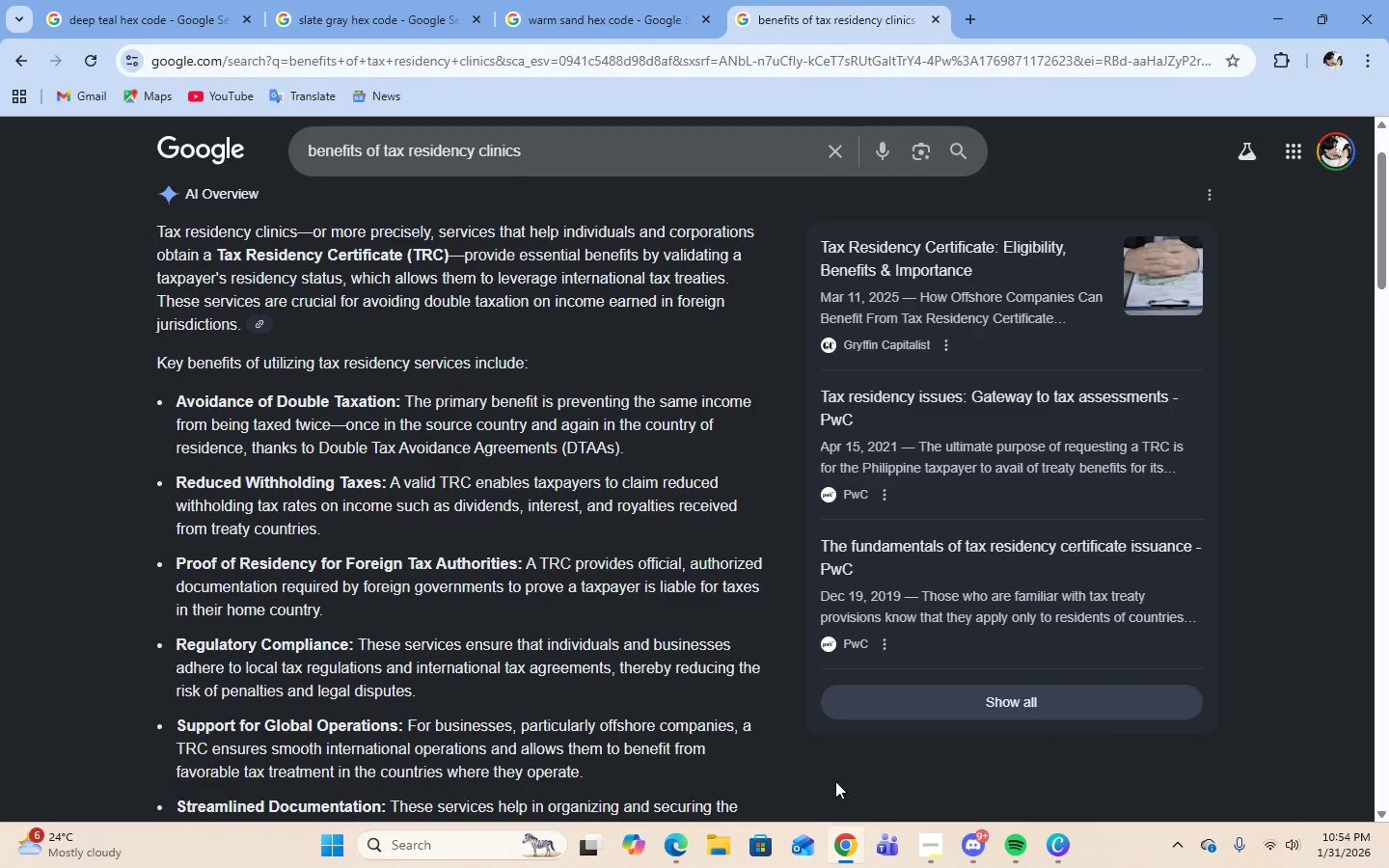 
left_click([1066, 845])
 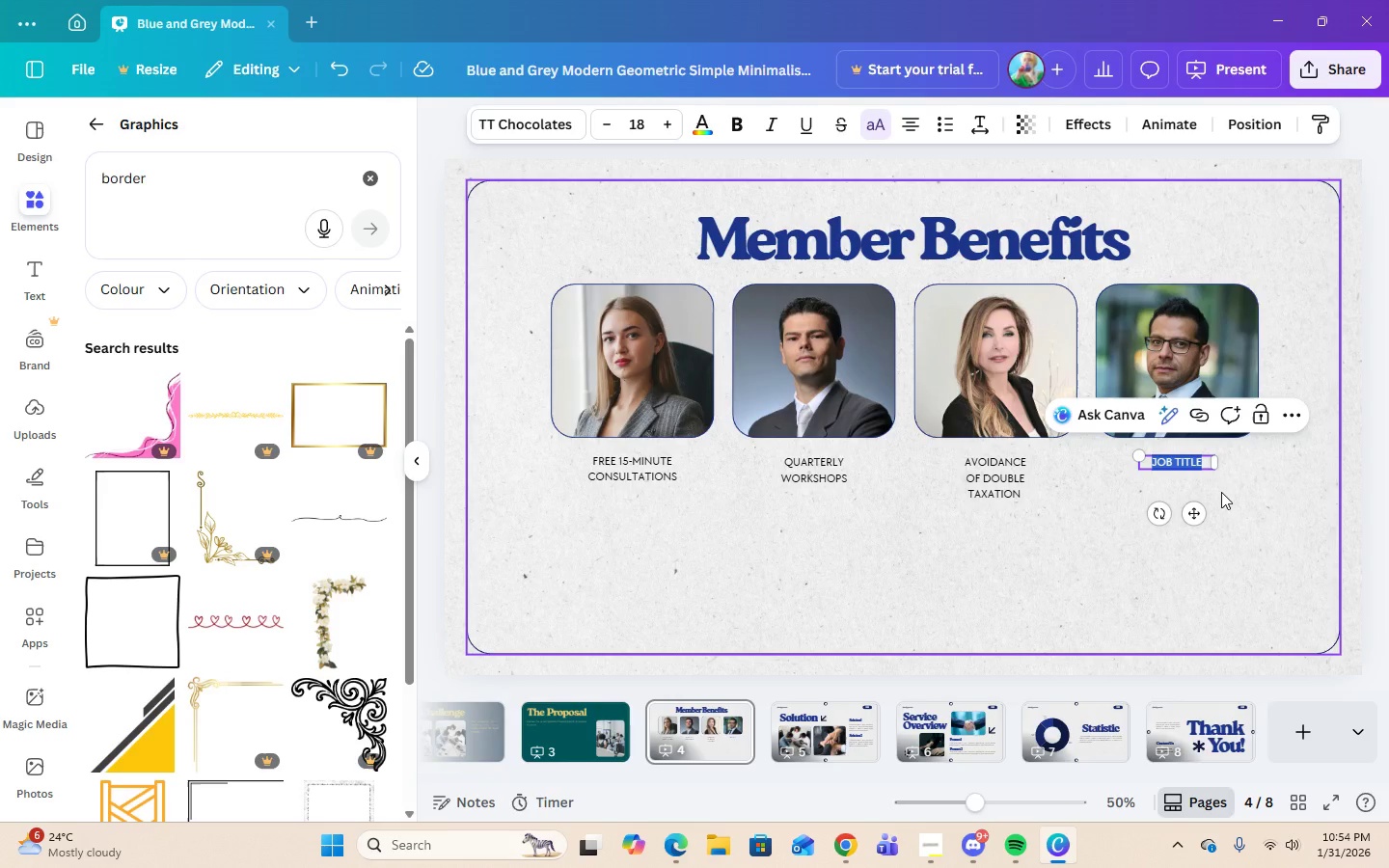 
wait(7.77)
 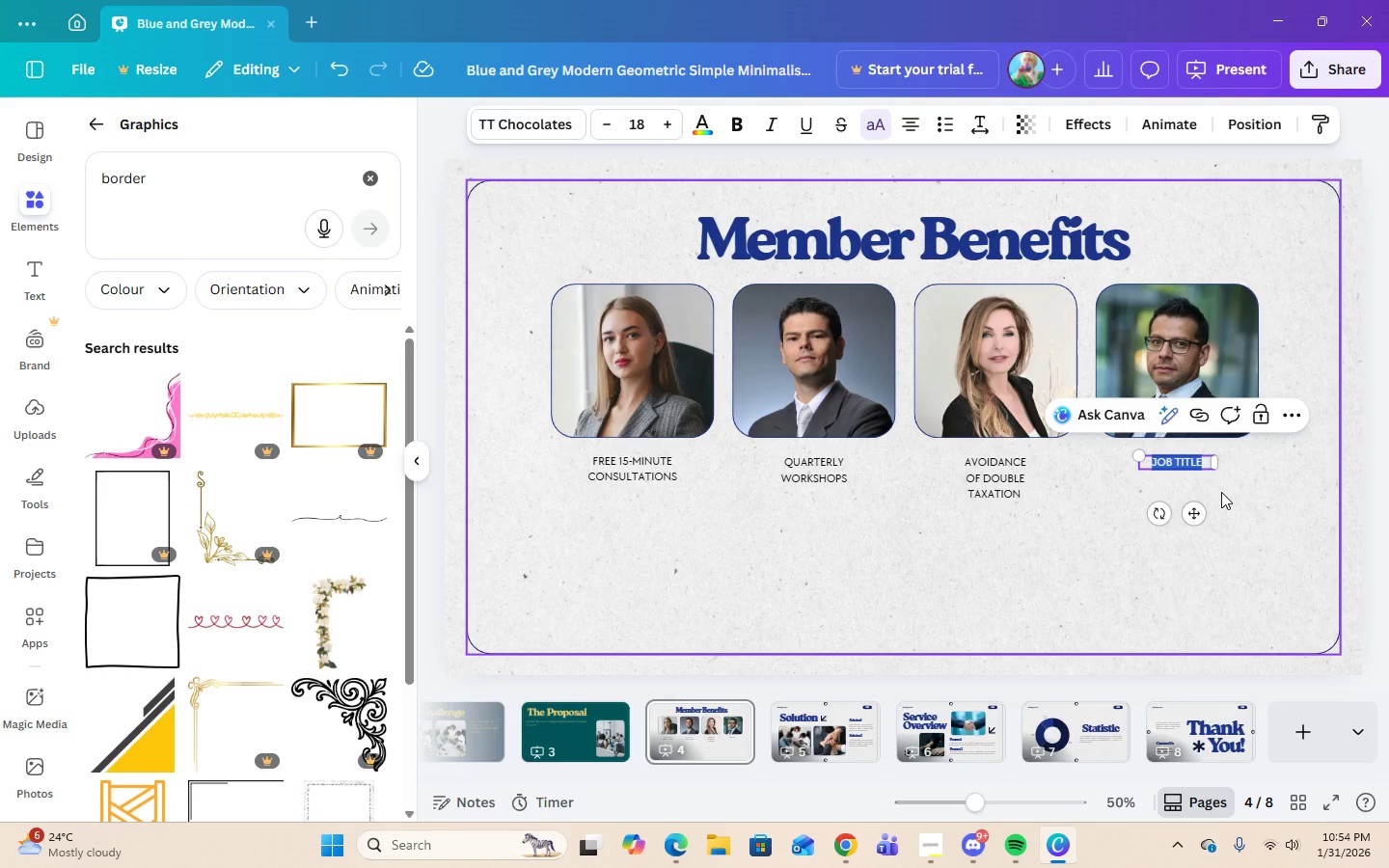 
left_click([927, 857])